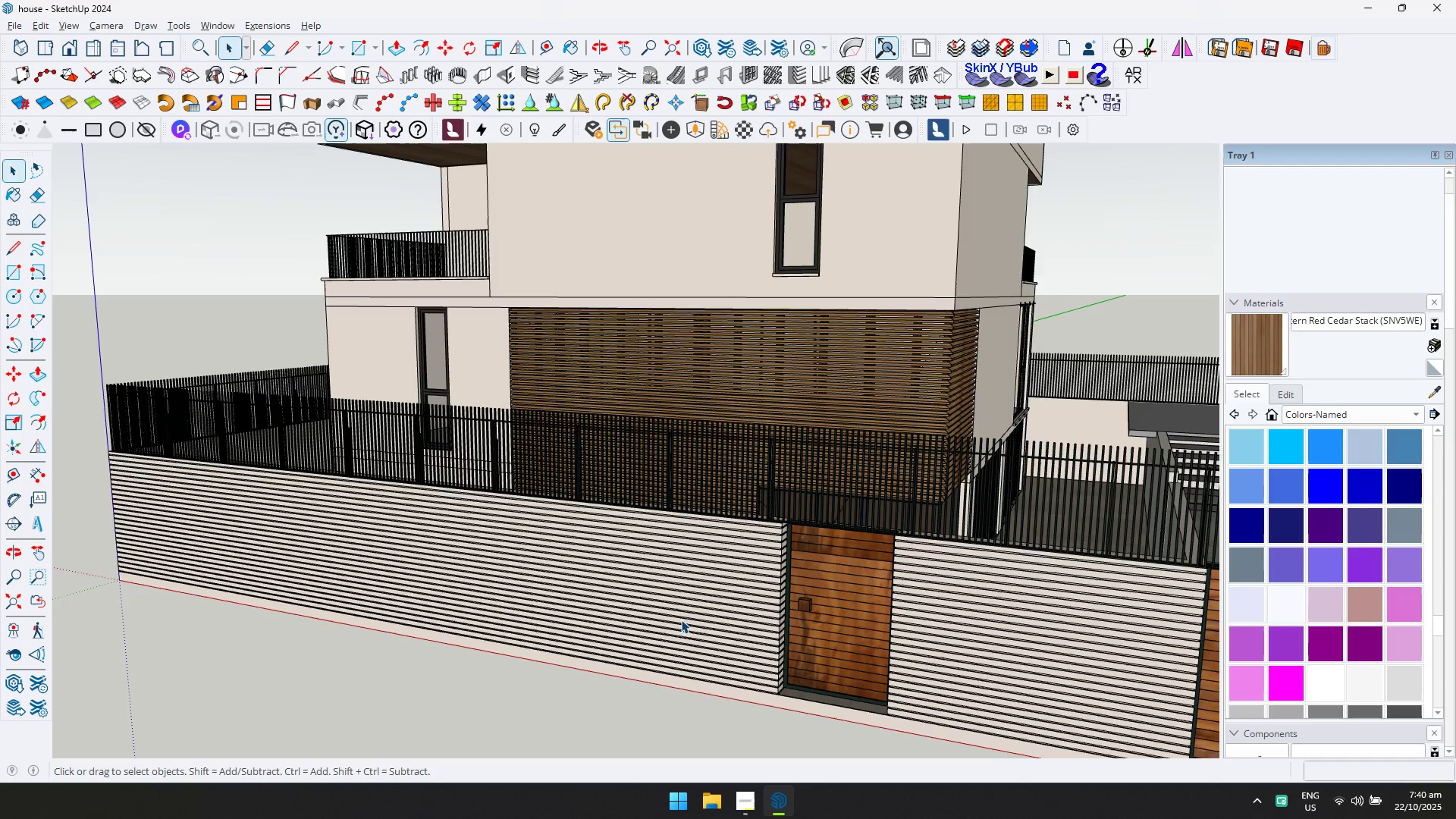 
double_click([681, 620])
 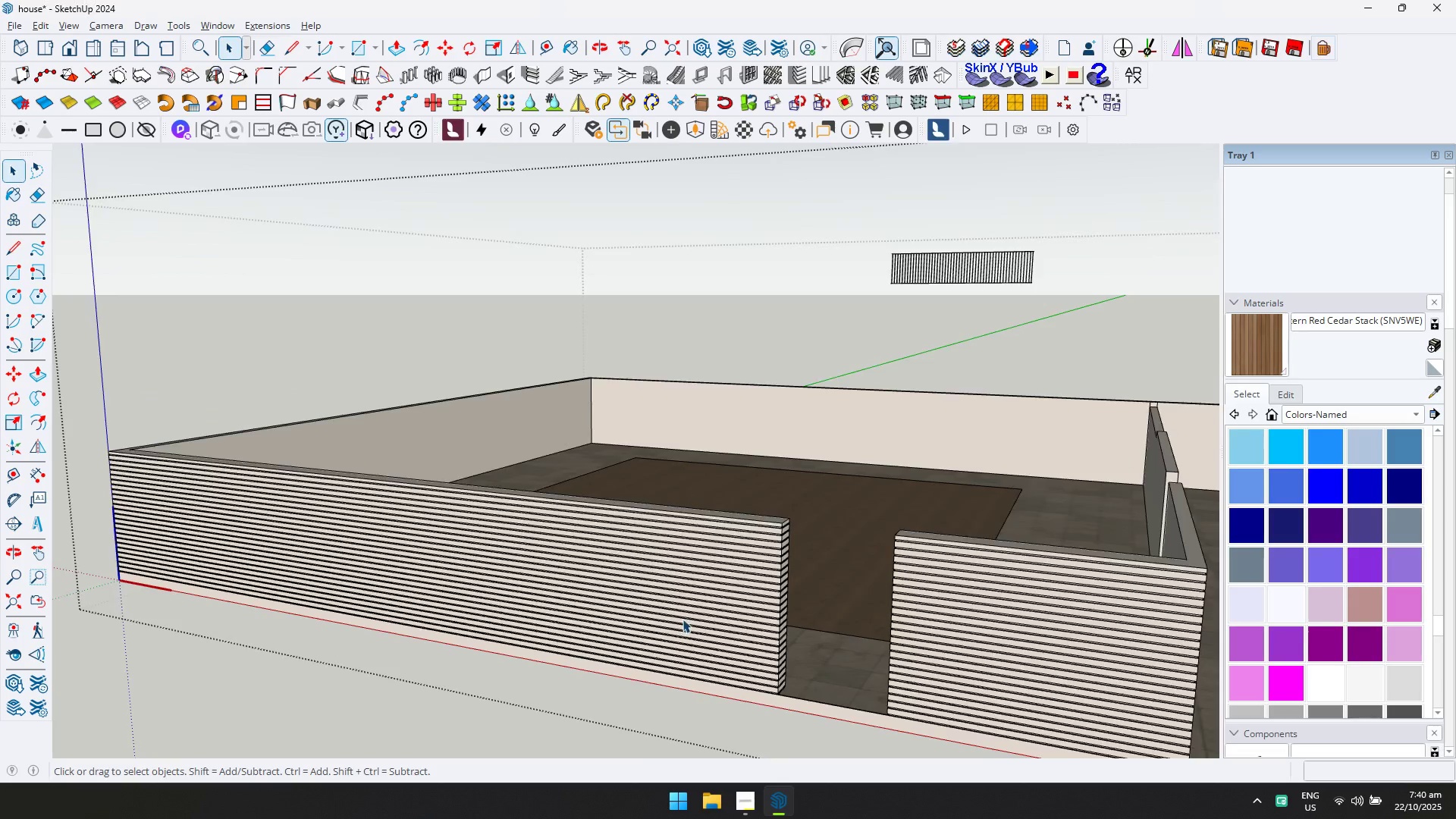 
scroll: coordinate [714, 607], scroll_direction: up, amount: 5.0
 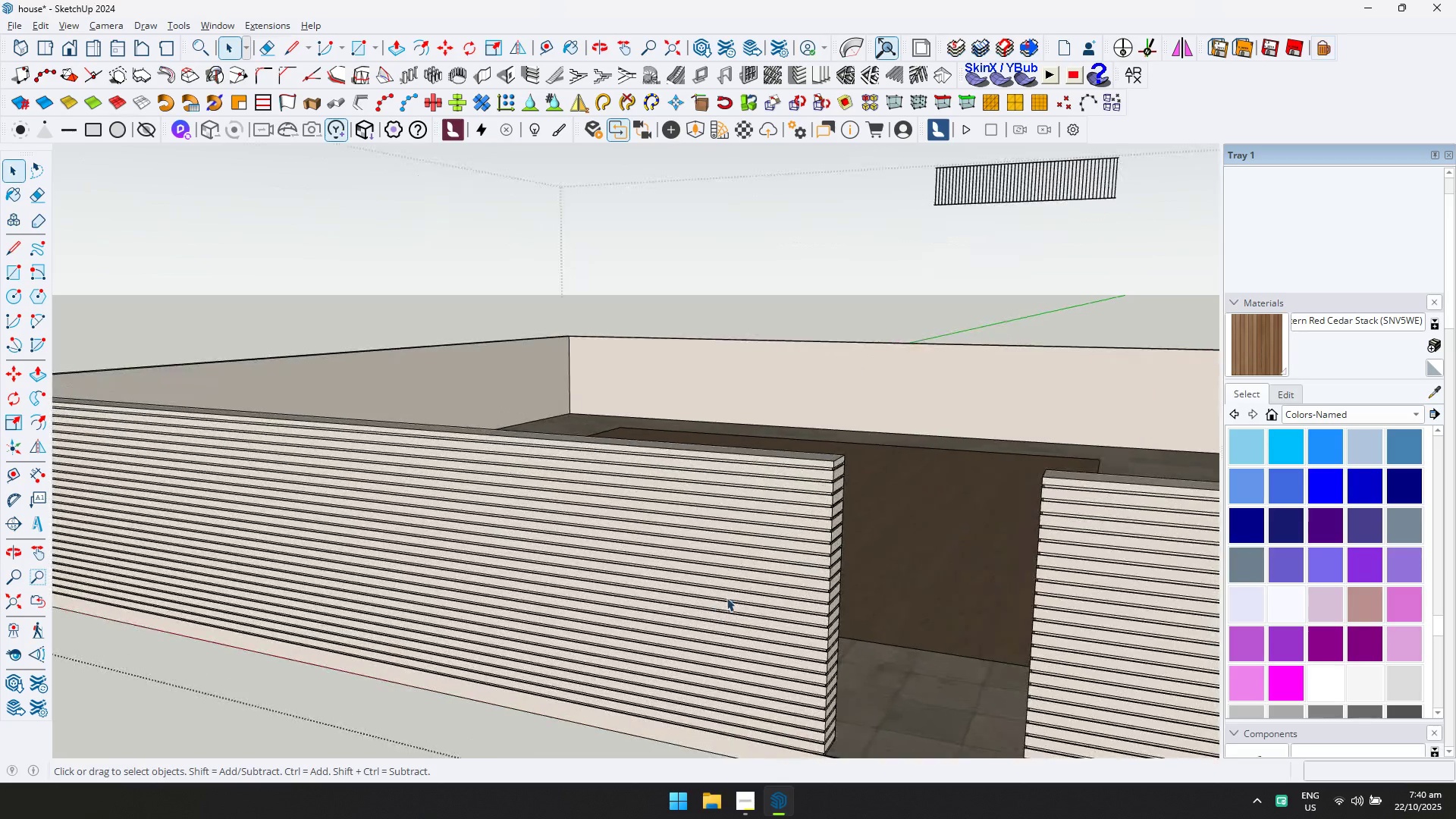 
left_click([726, 598])
 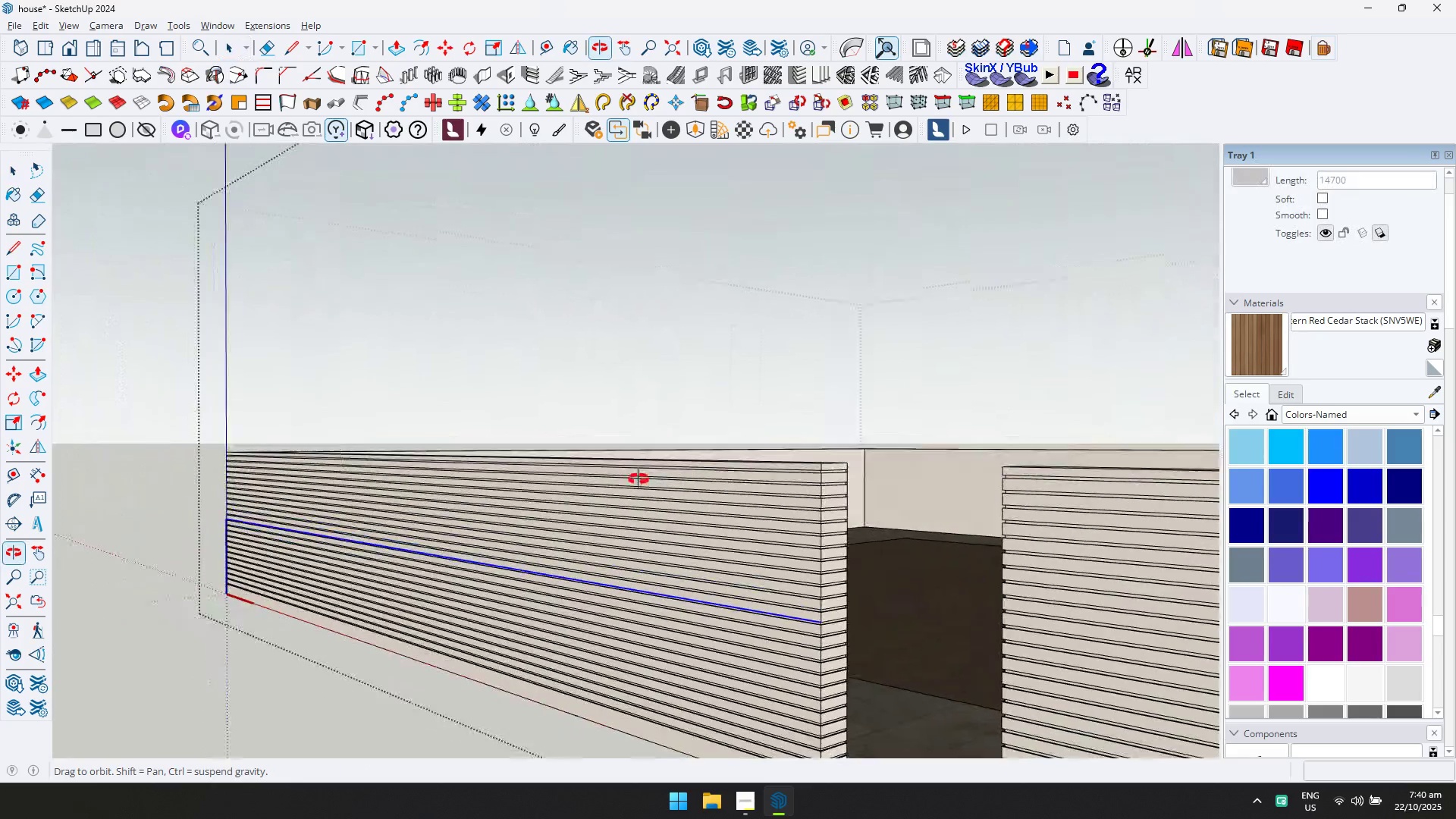 
scroll: coordinate [824, 522], scroll_direction: down, amount: 3.0
 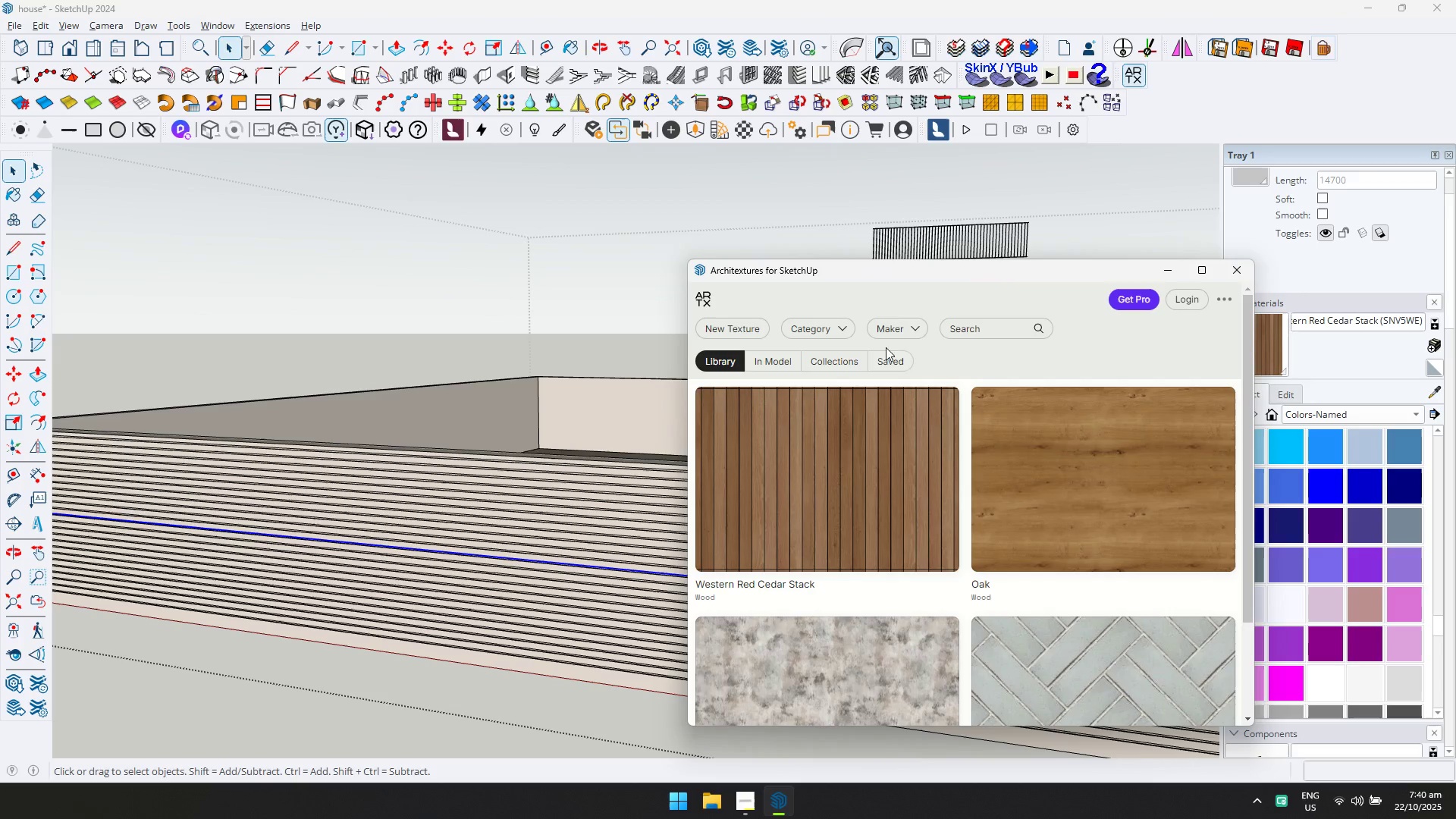 
left_click([847, 331])
 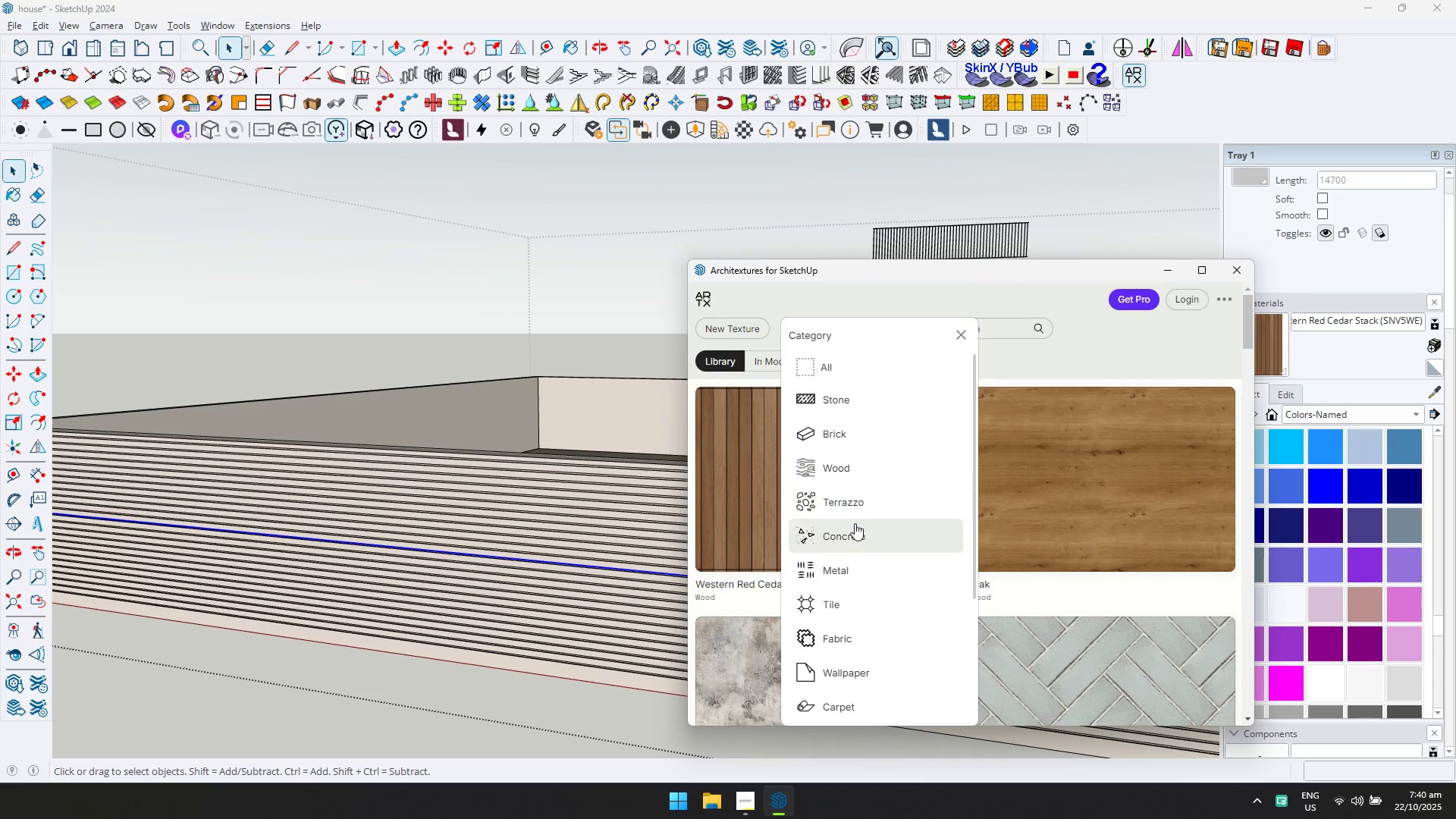 
left_click([854, 529])
 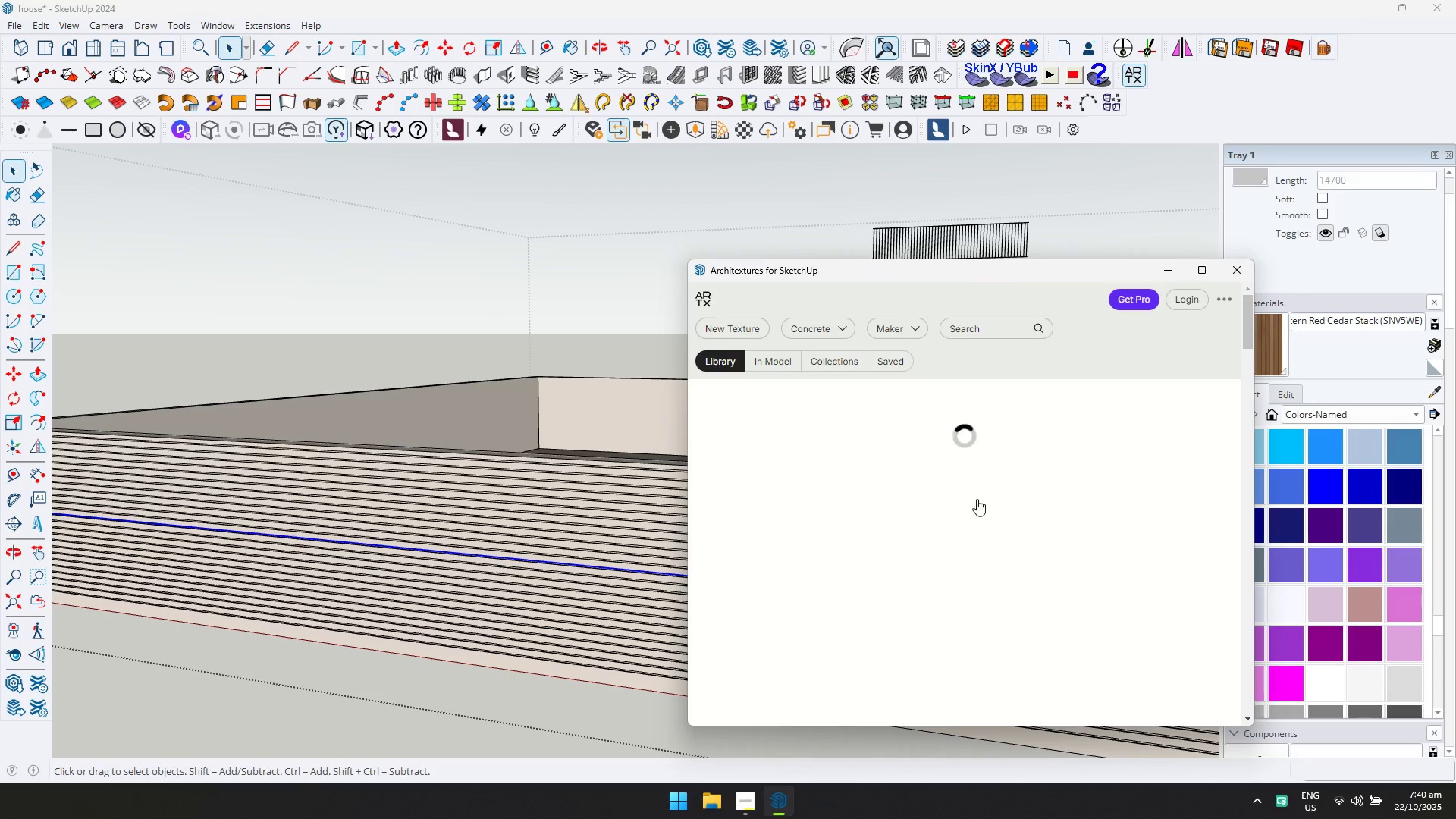 
scroll: coordinate [1094, 498], scroll_direction: down, amount: 4.0
 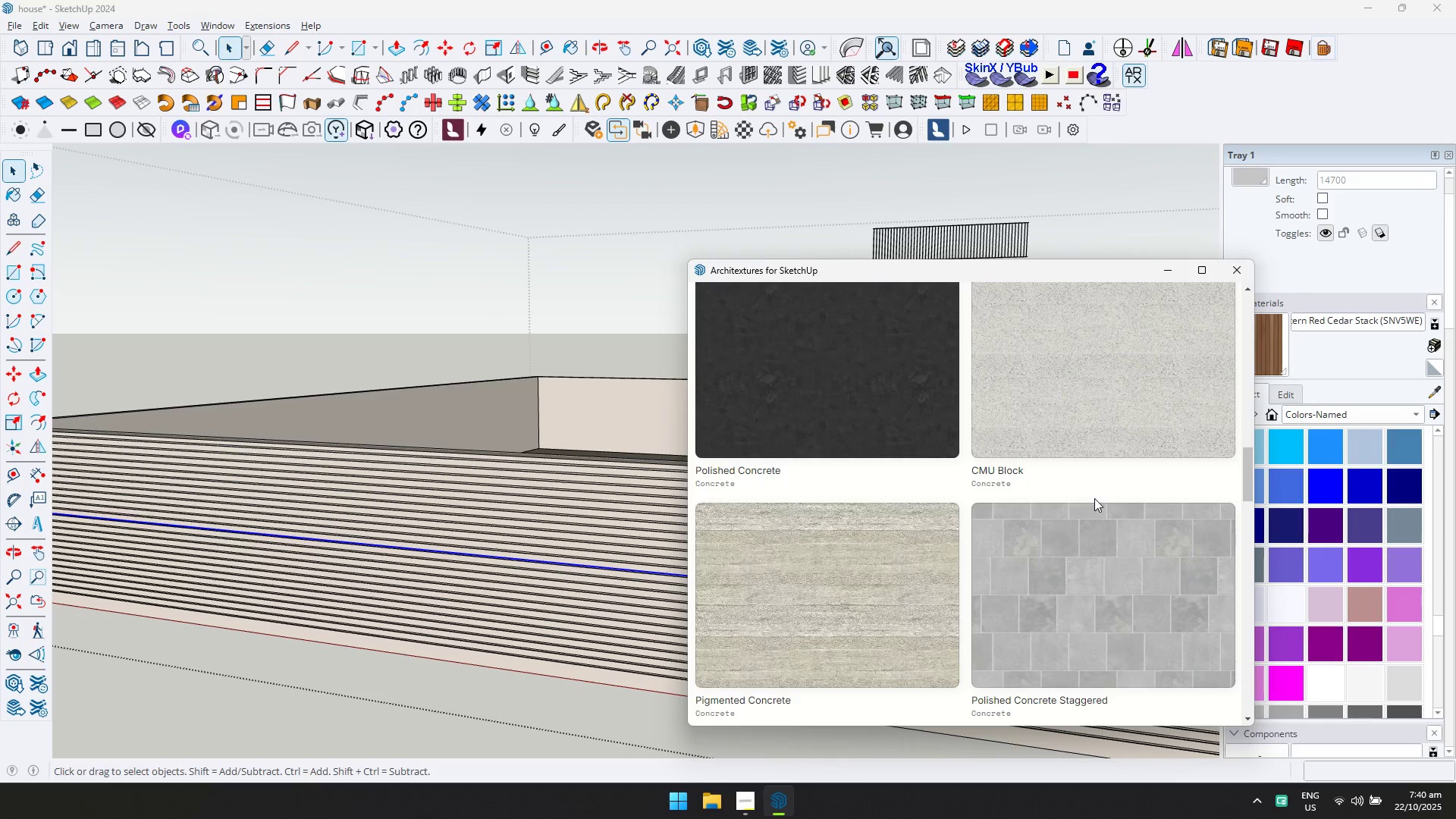 
scroll: coordinate [1095, 498], scroll_direction: none, amount: 0.0
 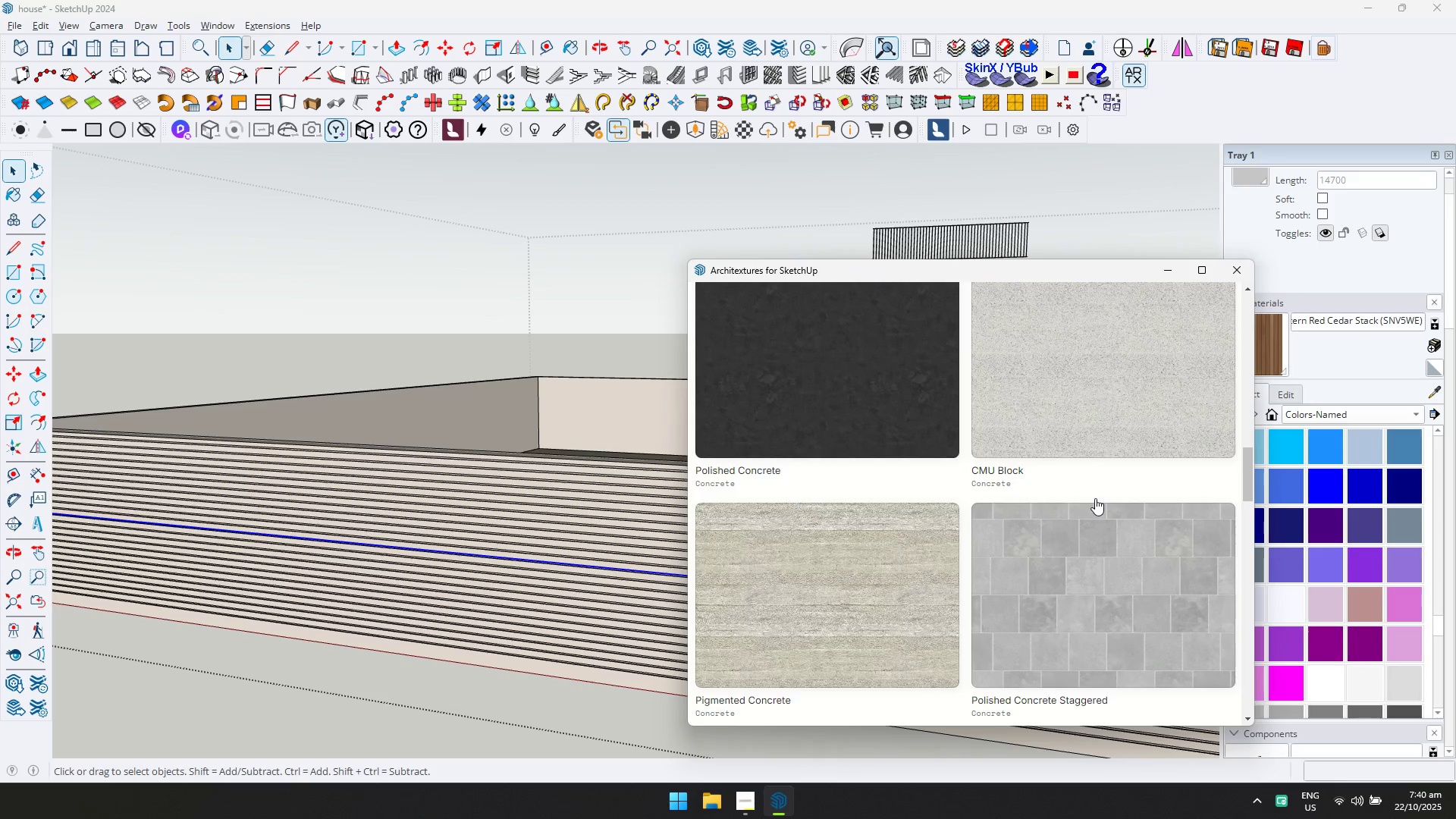 
scroll: coordinate [1095, 498], scroll_direction: down, amount: 2.0
 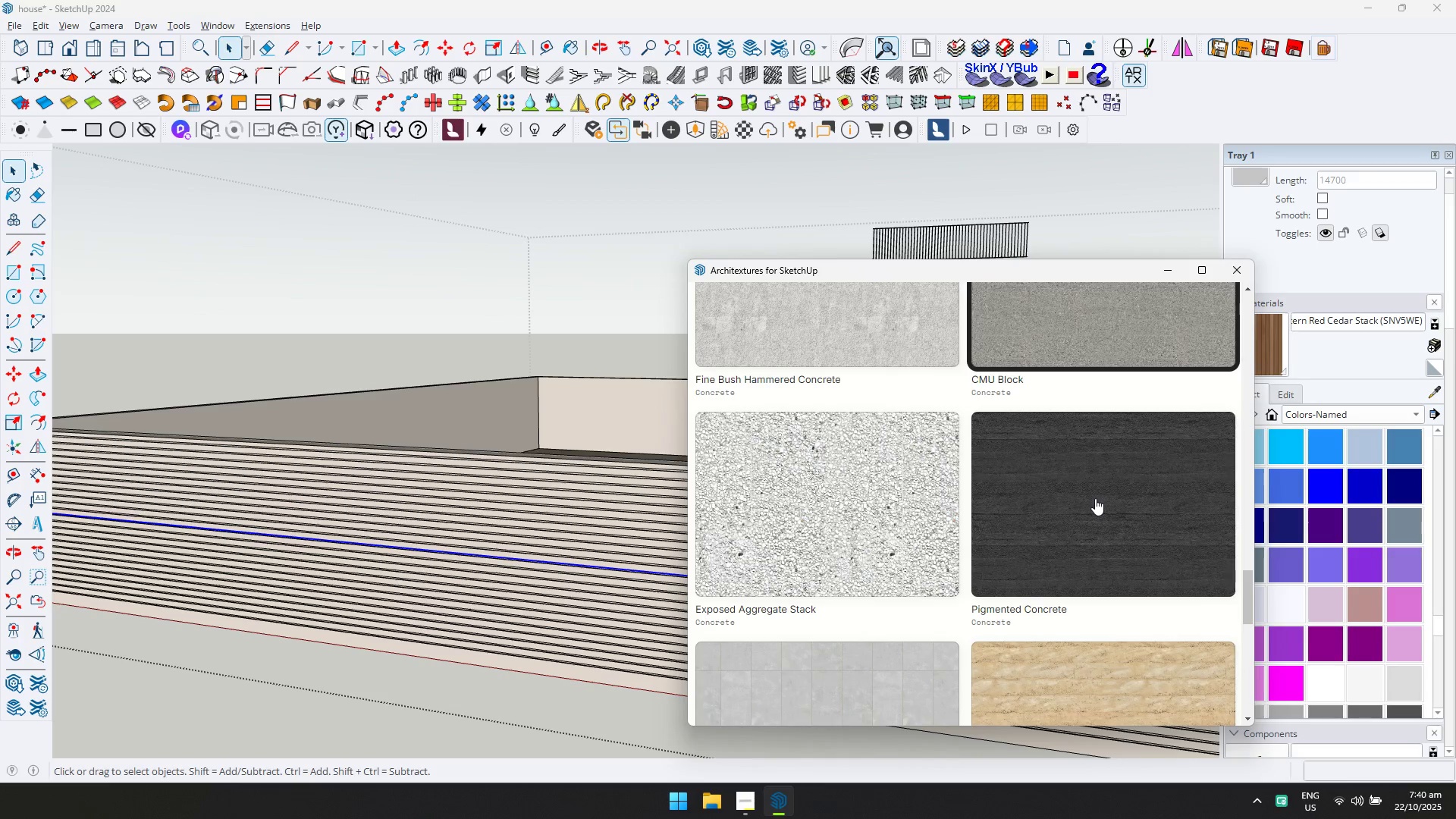 
left_click([856, 350])
 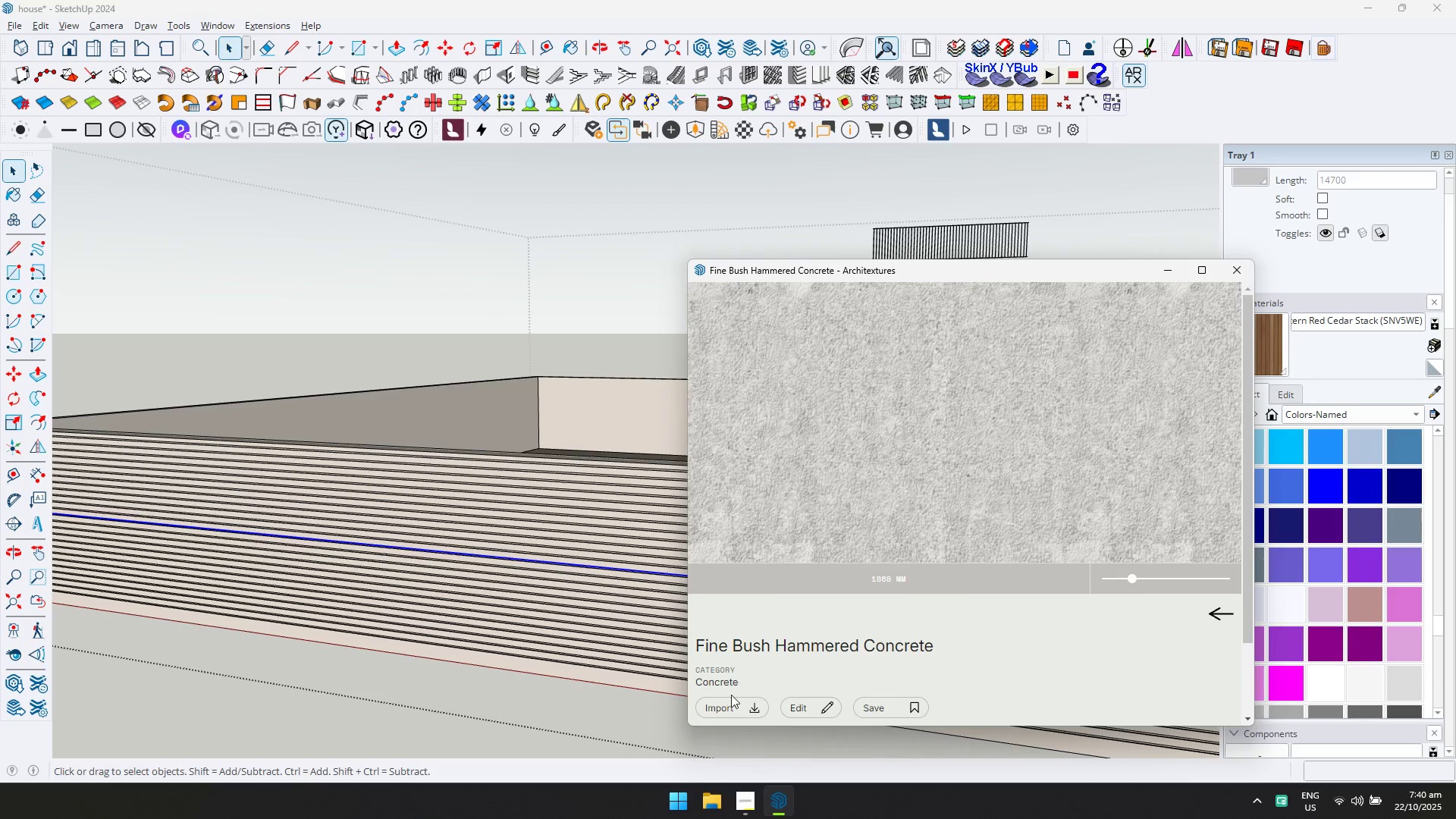 
left_click([726, 719])
 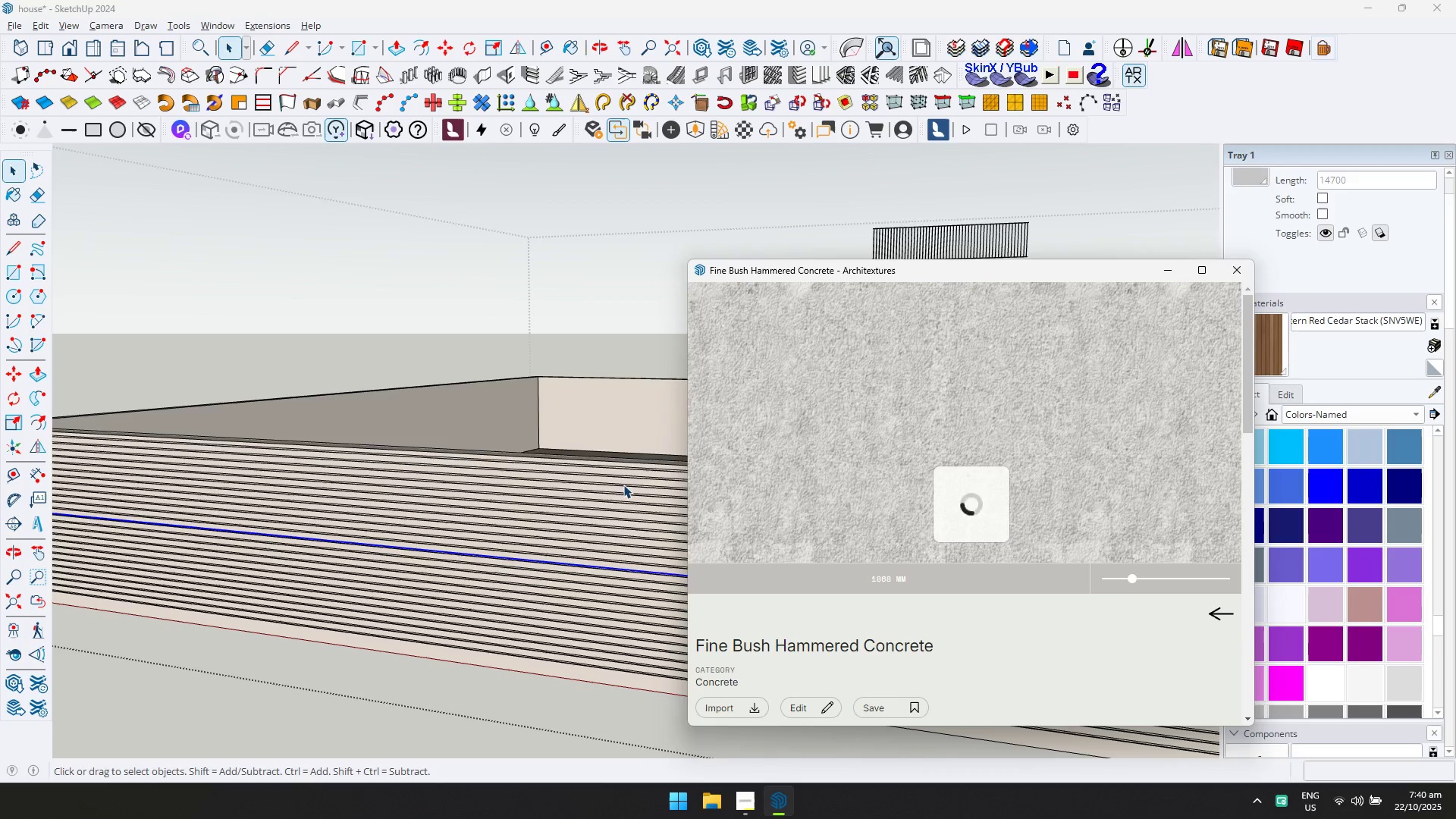 
scroll: coordinate [601, 506], scroll_direction: up, amount: 3.0
 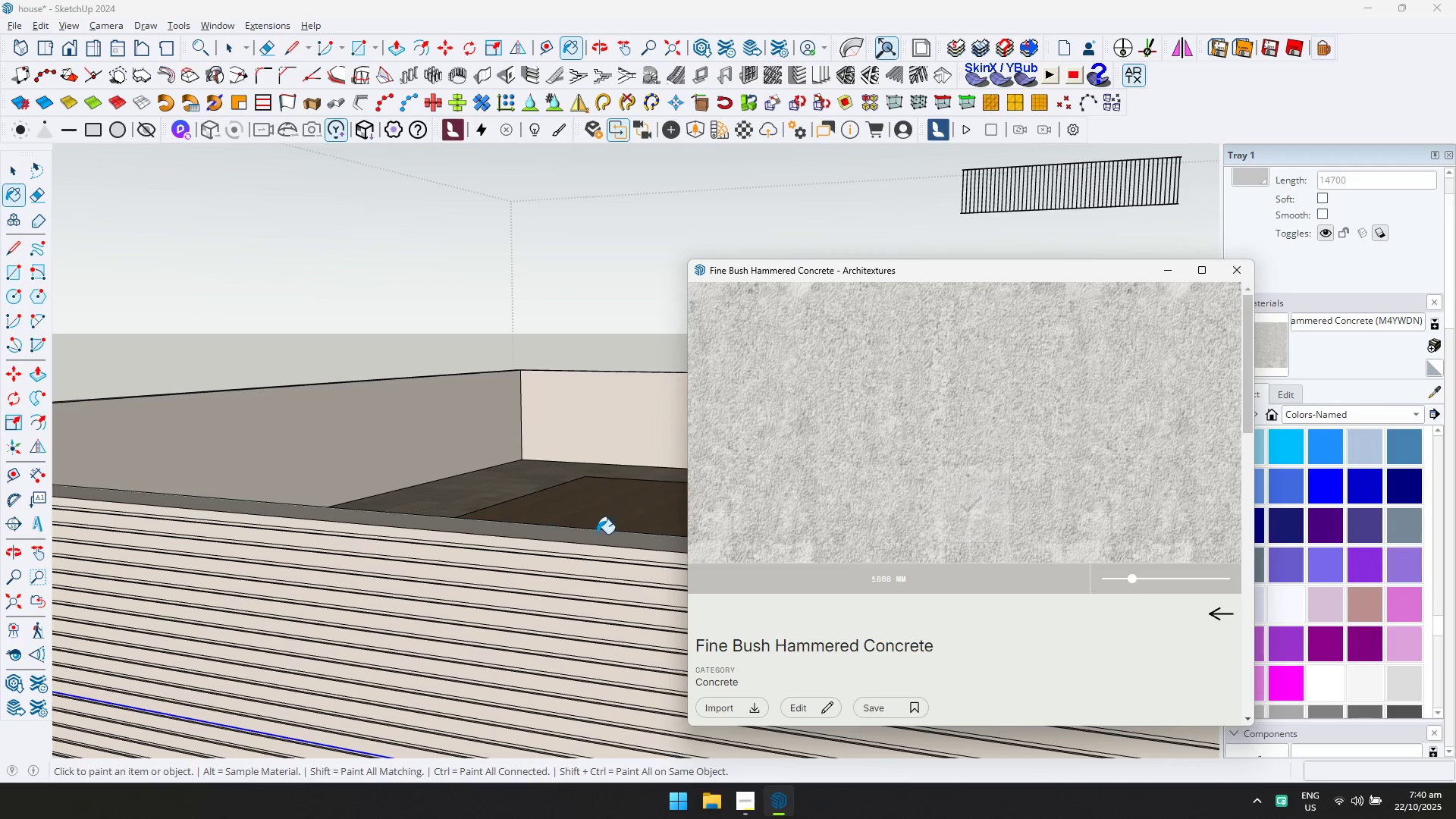 
hold_key(key=ControlLeft, duration=1.13)
left_click([595, 545])
 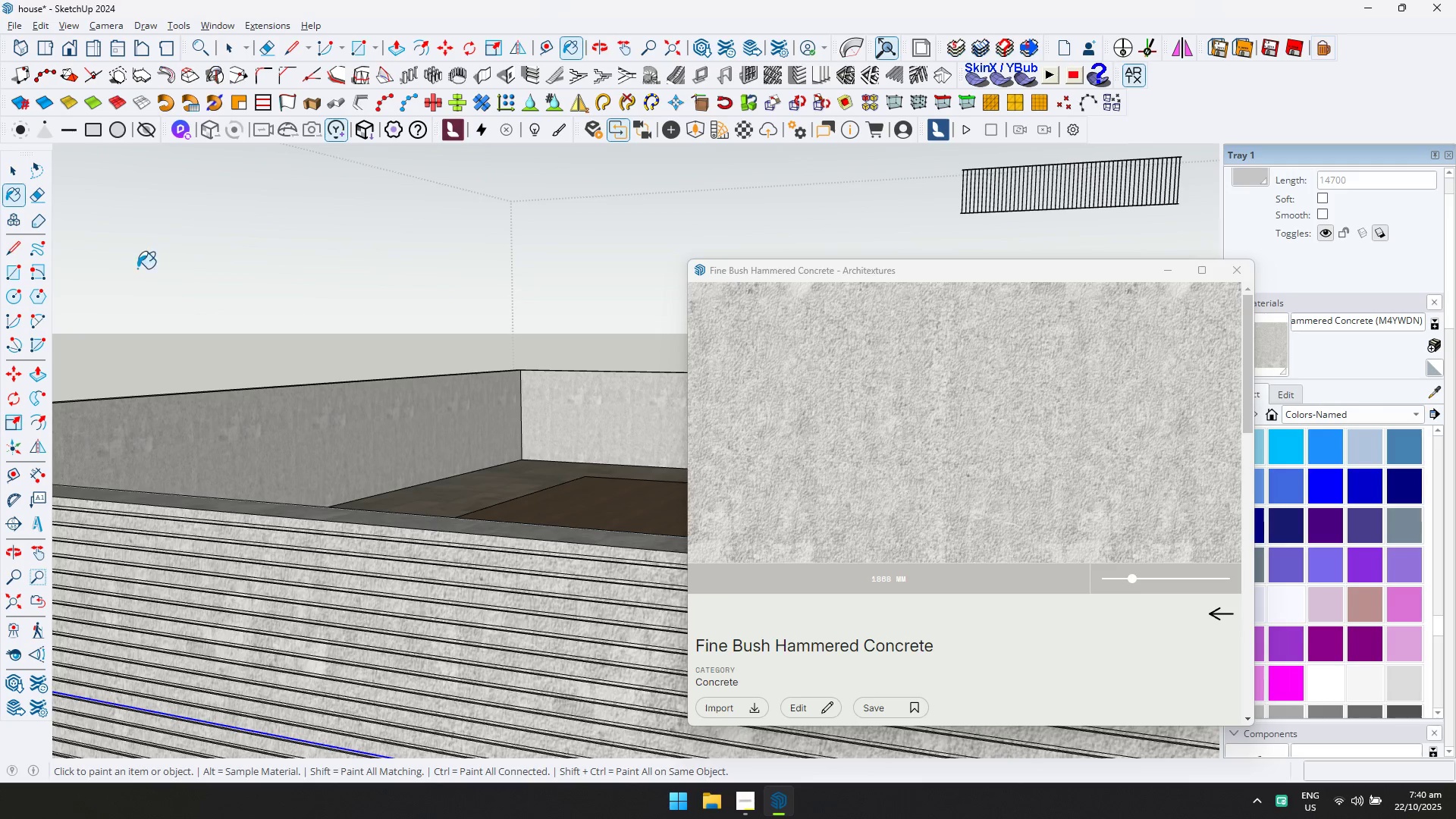 
left_click([11, 176])
 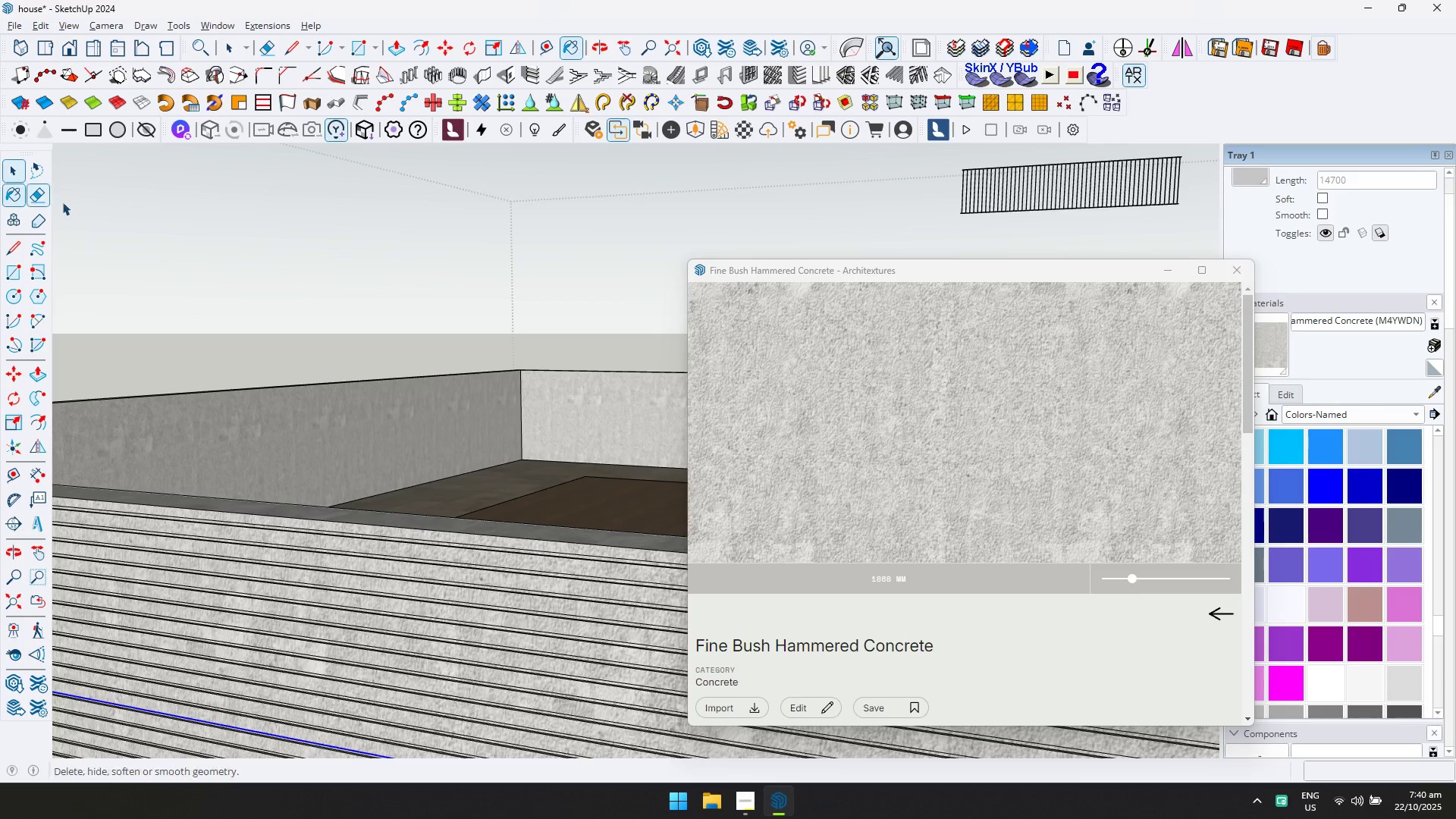 
key(Escape)
 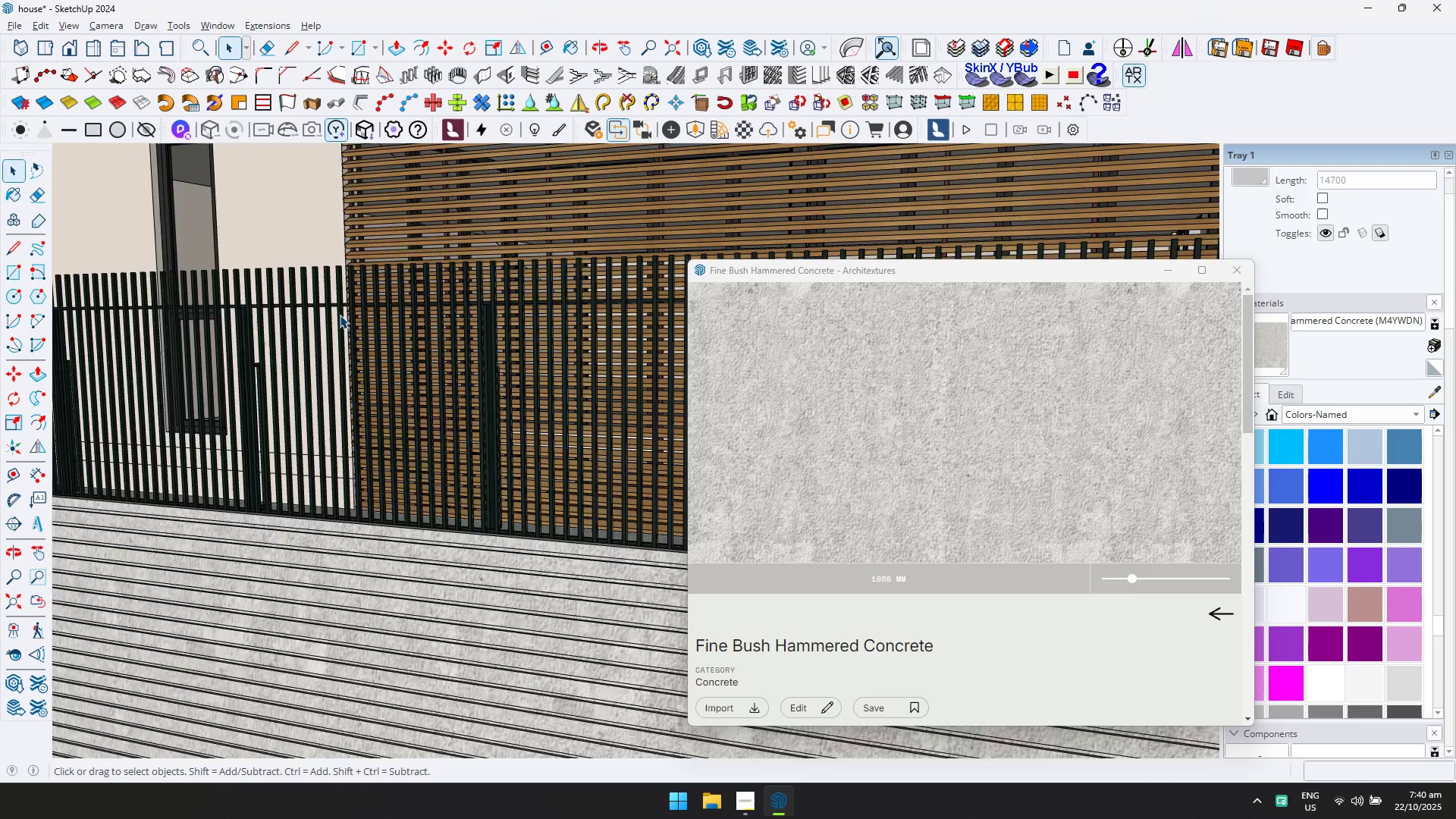 
scroll: coordinate [503, 384], scroll_direction: down, amount: 18.0
 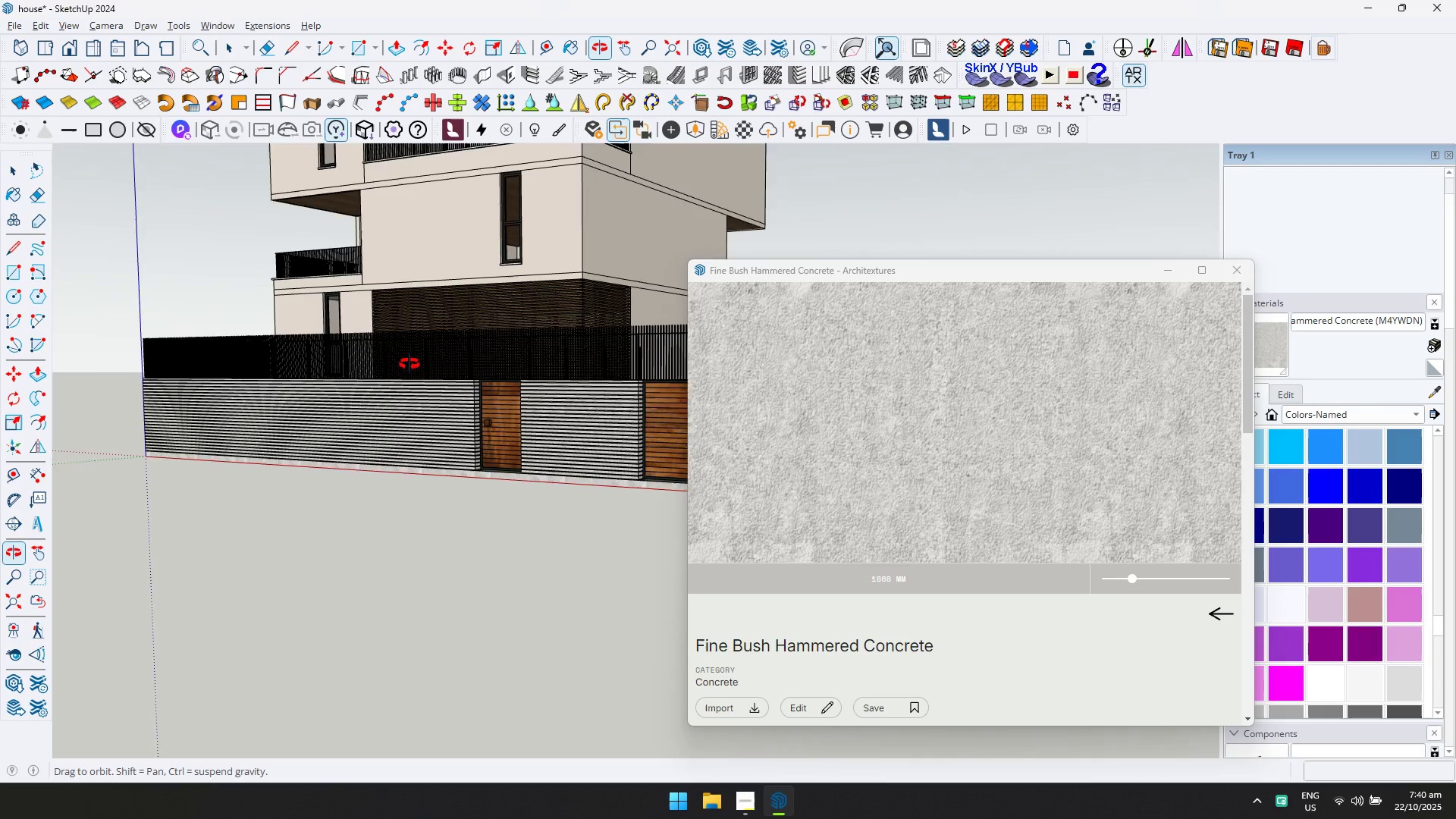 
key(Escape)
 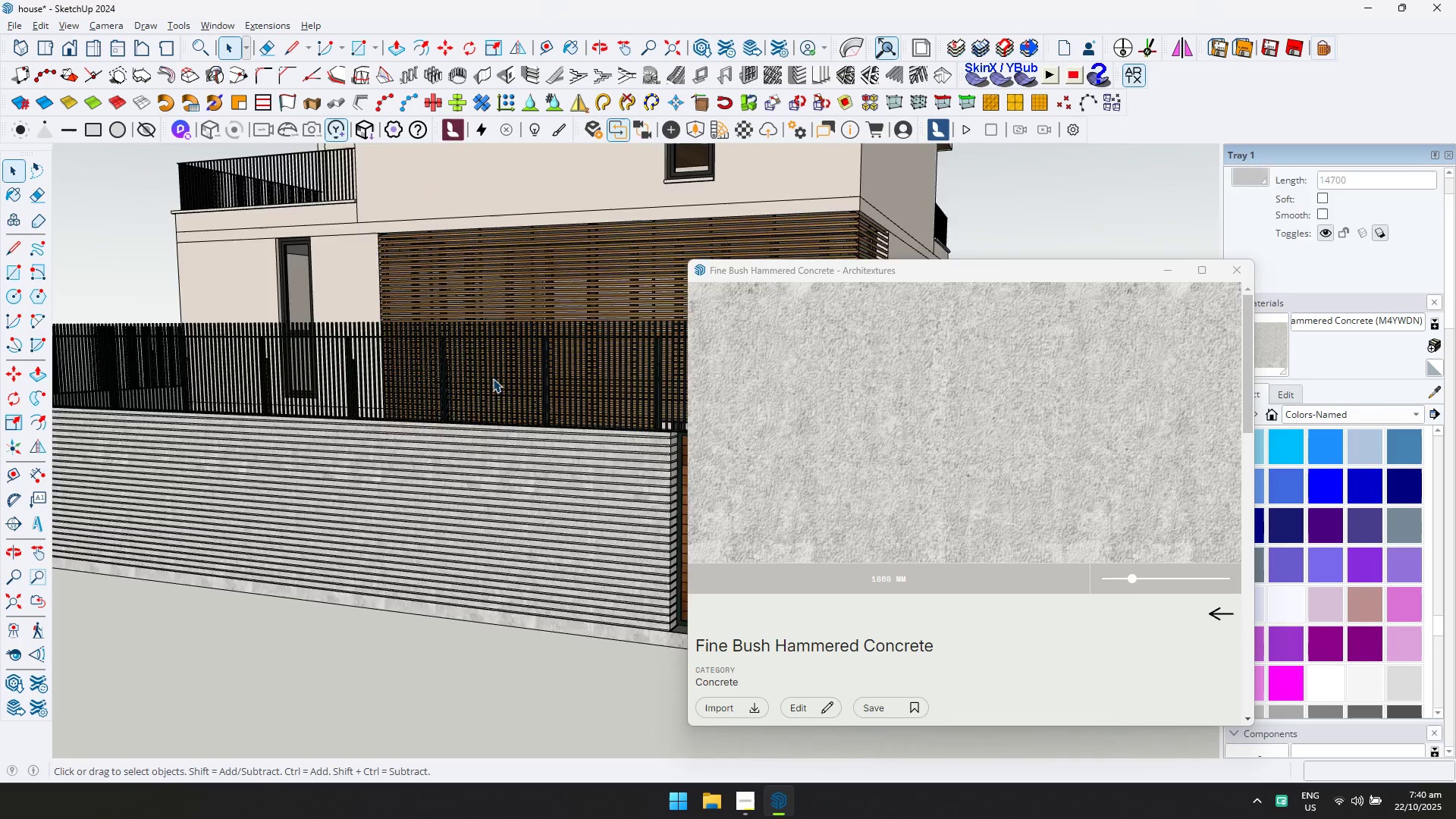 
key(Escape)
 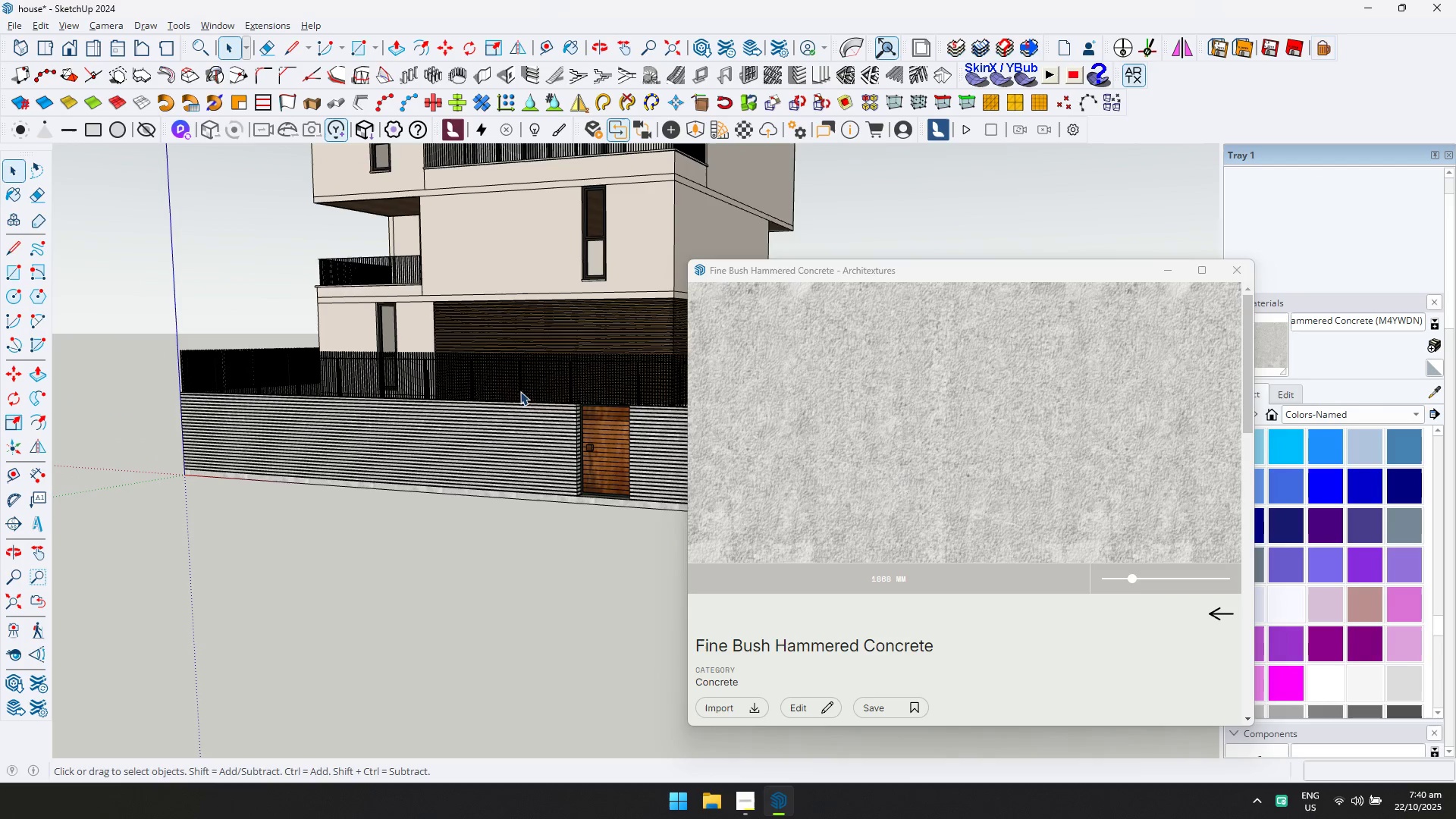 
key(Shift+ShiftLeft)
 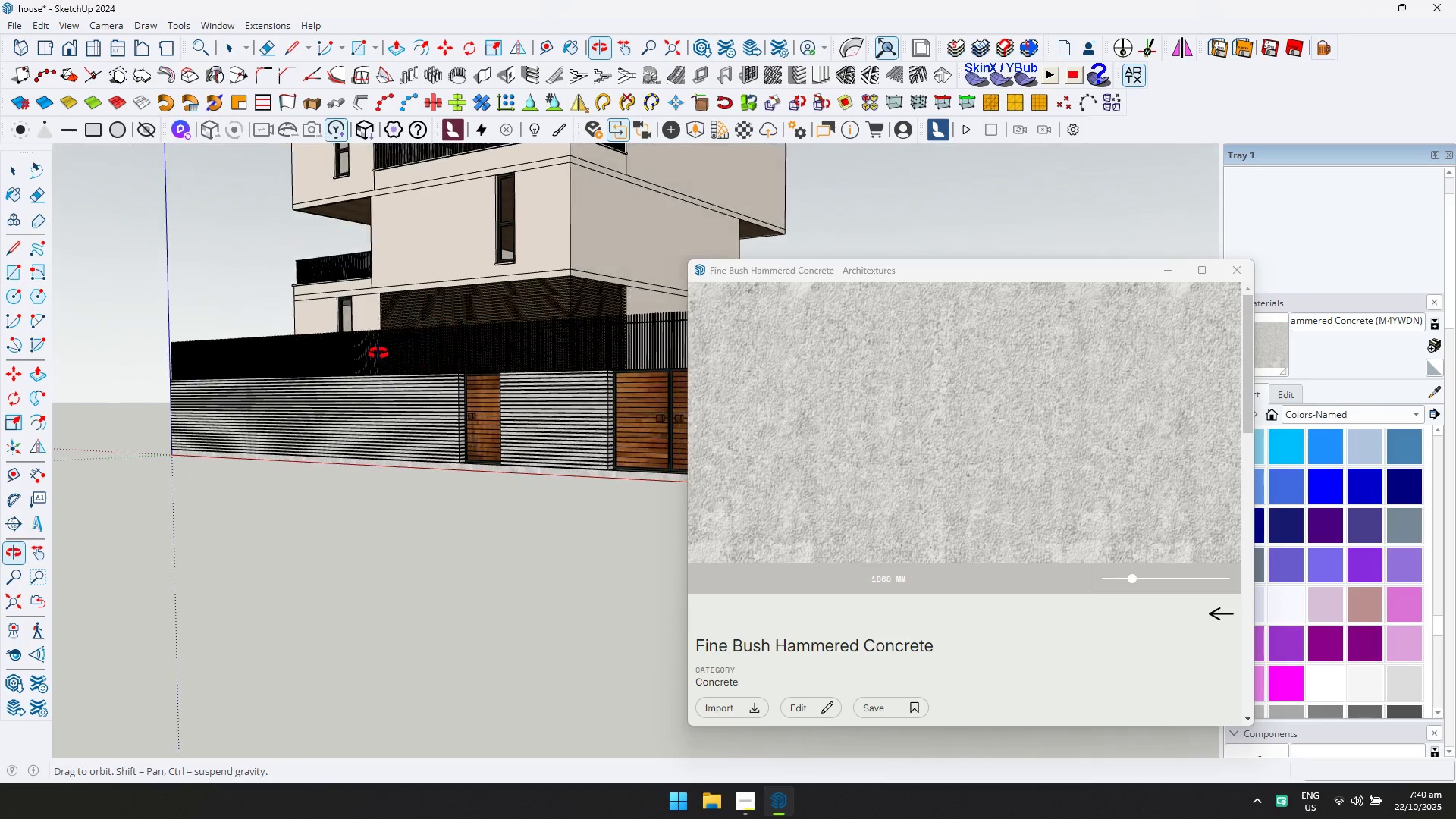 
scroll: coordinate [494, 399], scroll_direction: up, amount: 5.0